 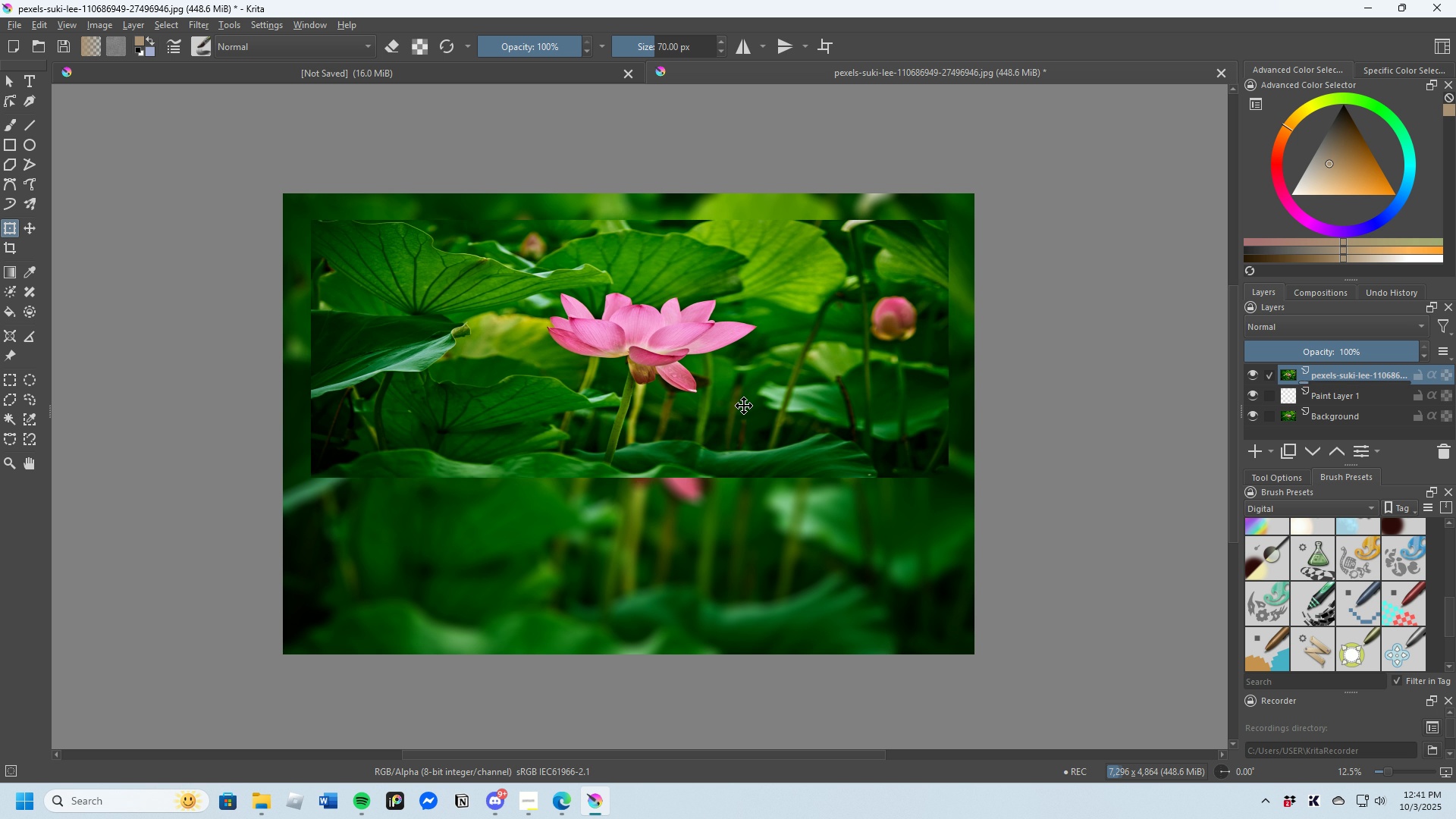 
left_click([1256, 456])
 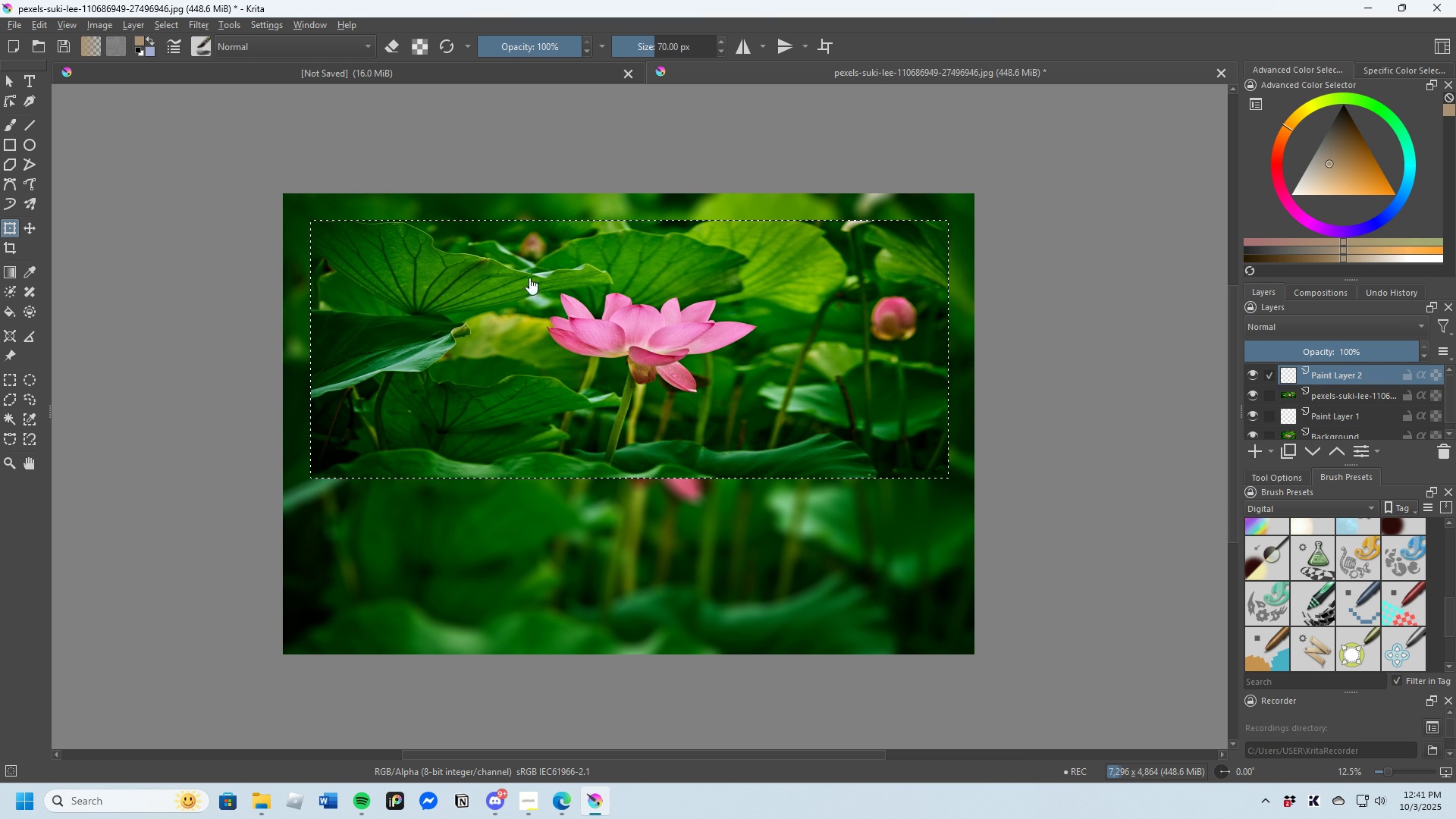 
left_click([1332, 398])
 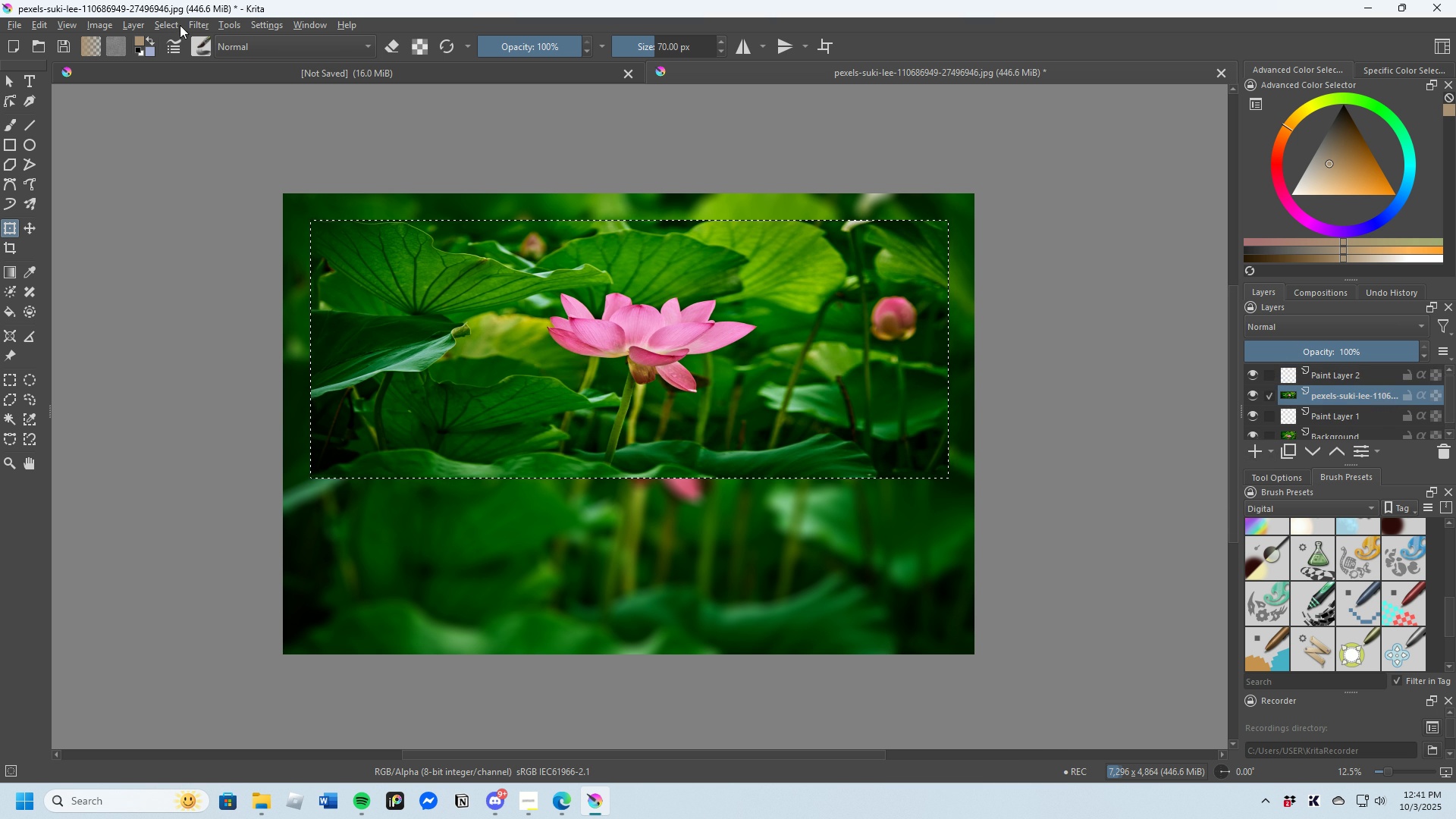 
left_click([167, 22])
 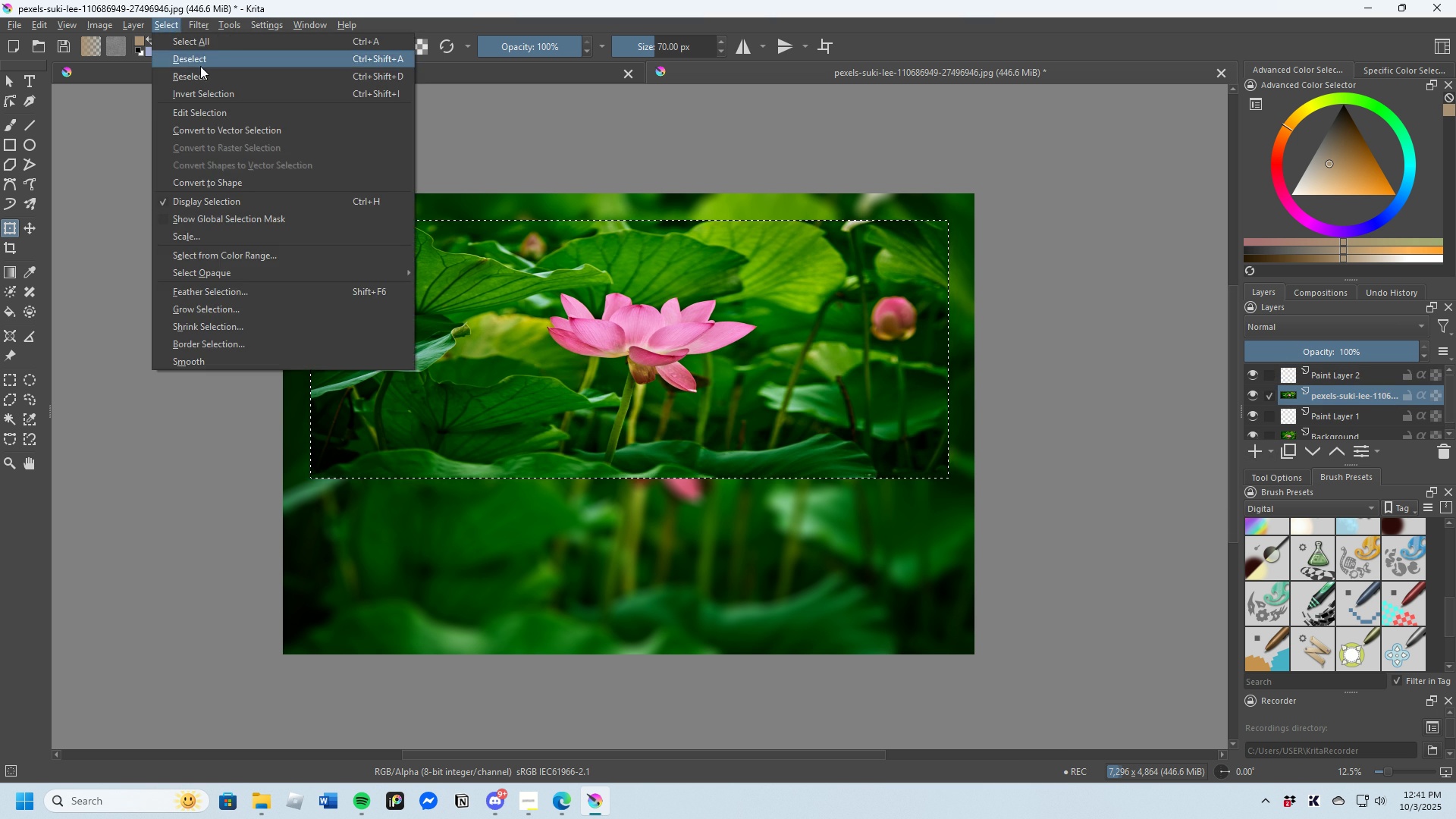 
left_click([200, 66])
 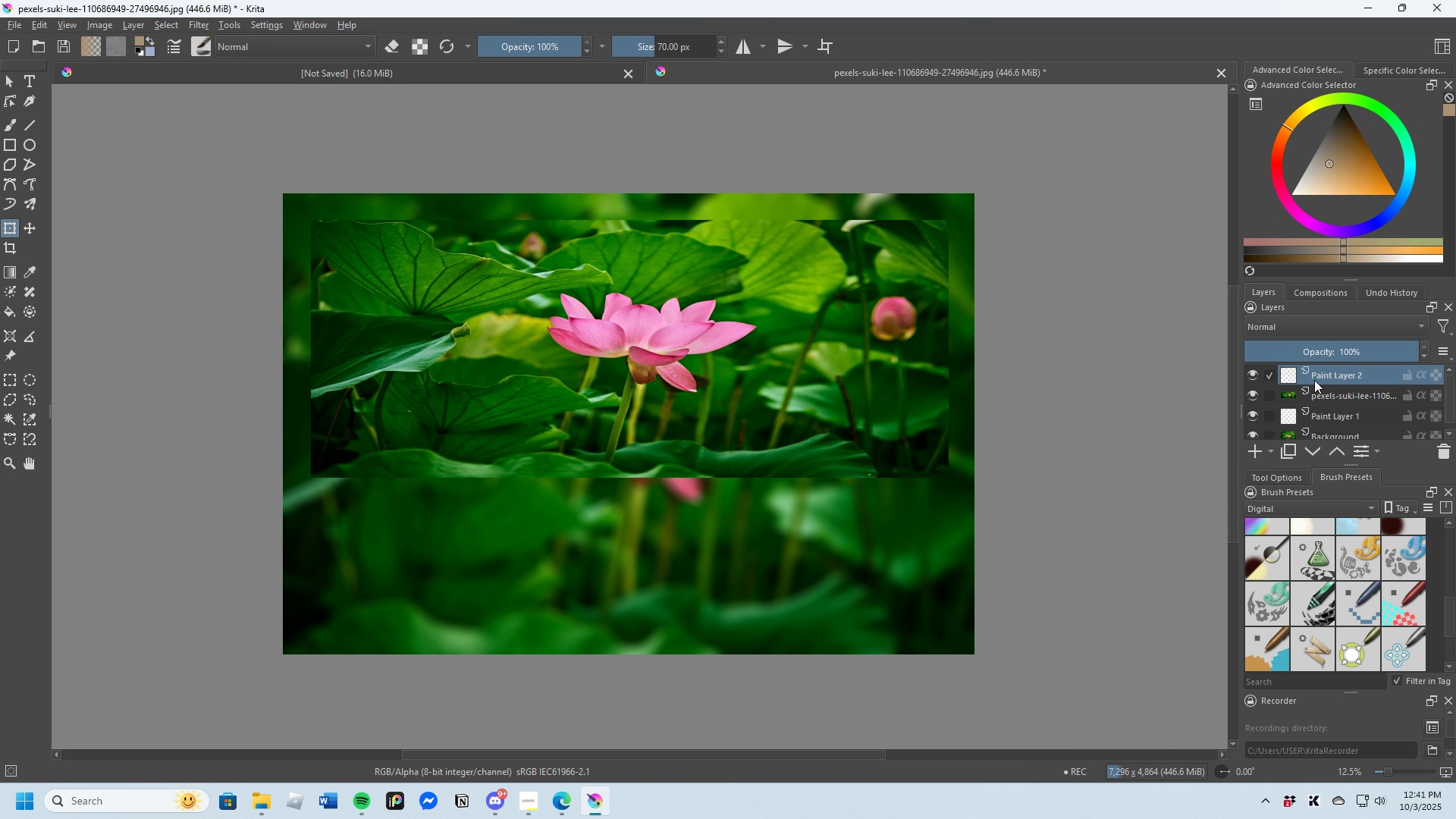 
left_click([1314, 380])
 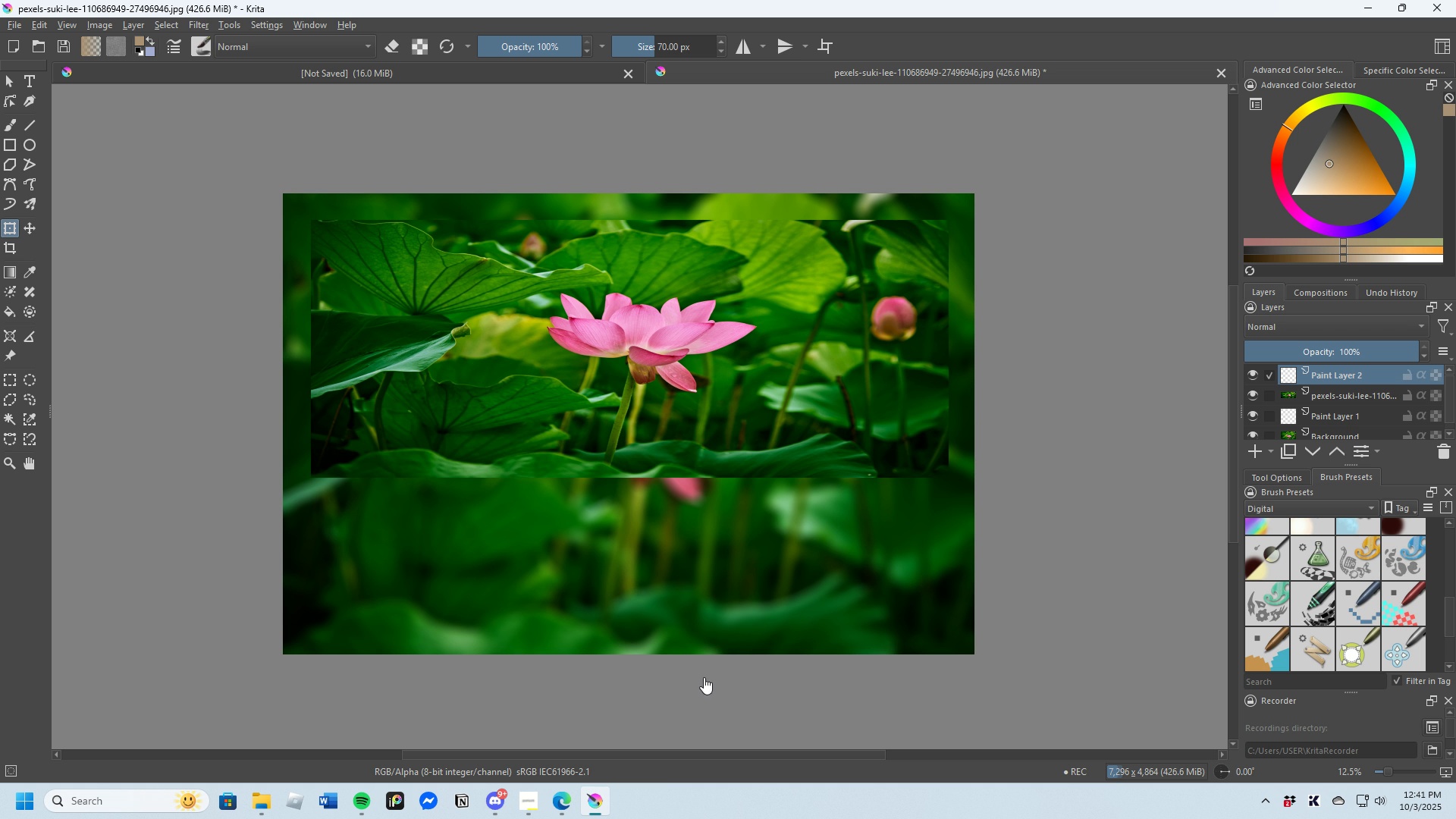 
wait(7.14)
 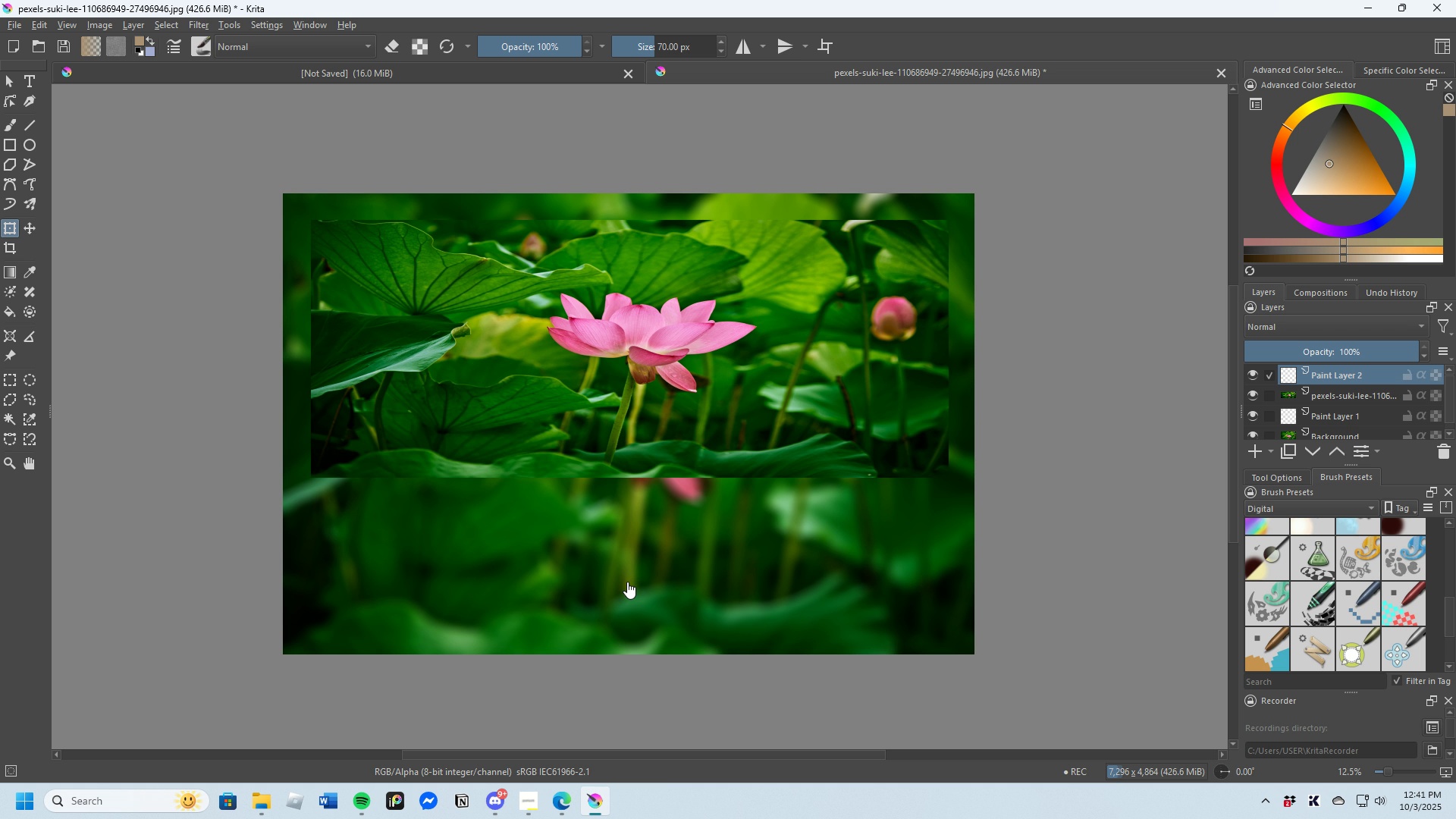 
scroll: coordinate [529, 668], scroll_direction: up, amount: 1.0
 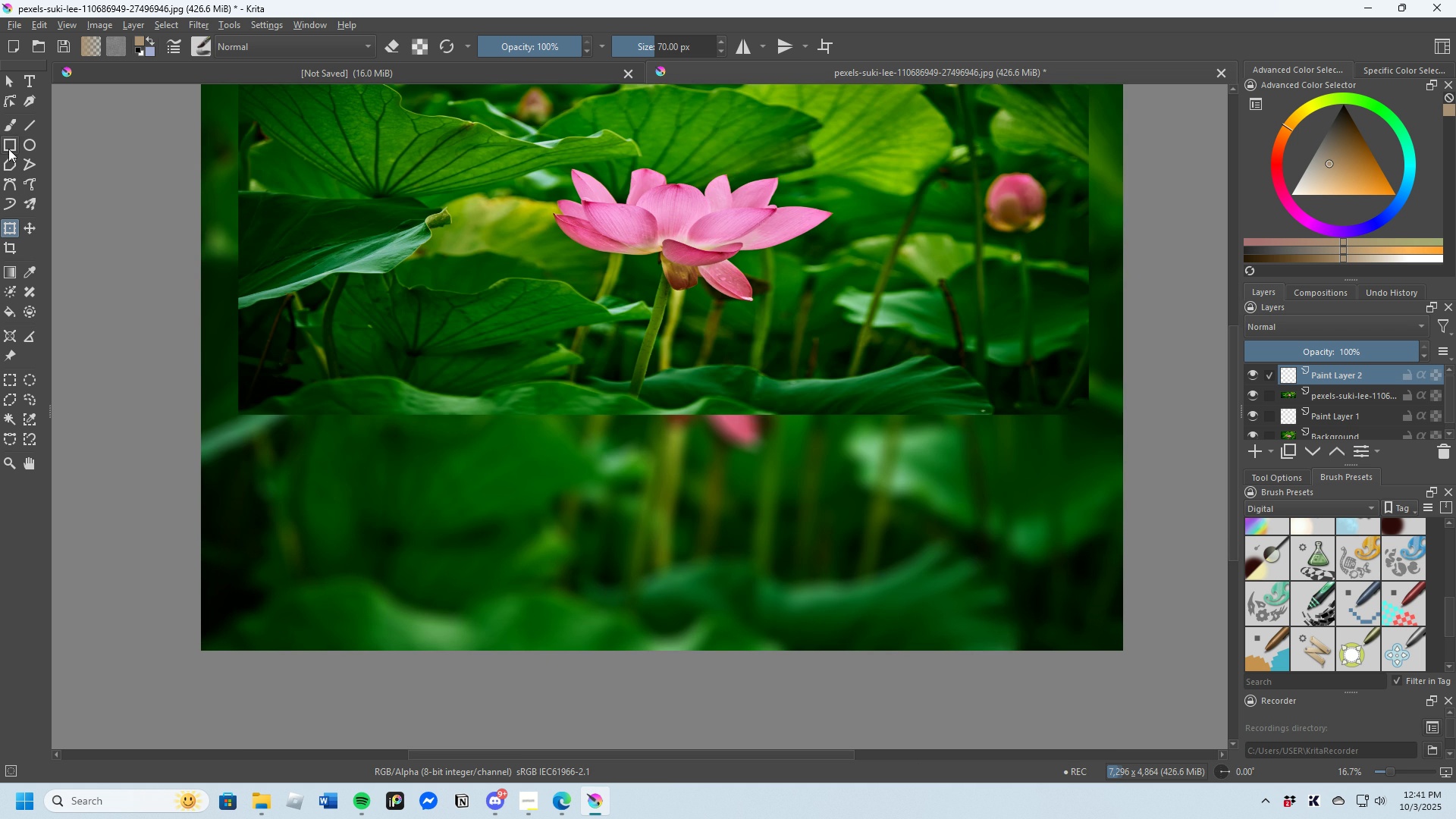 
left_click([8, 137])
 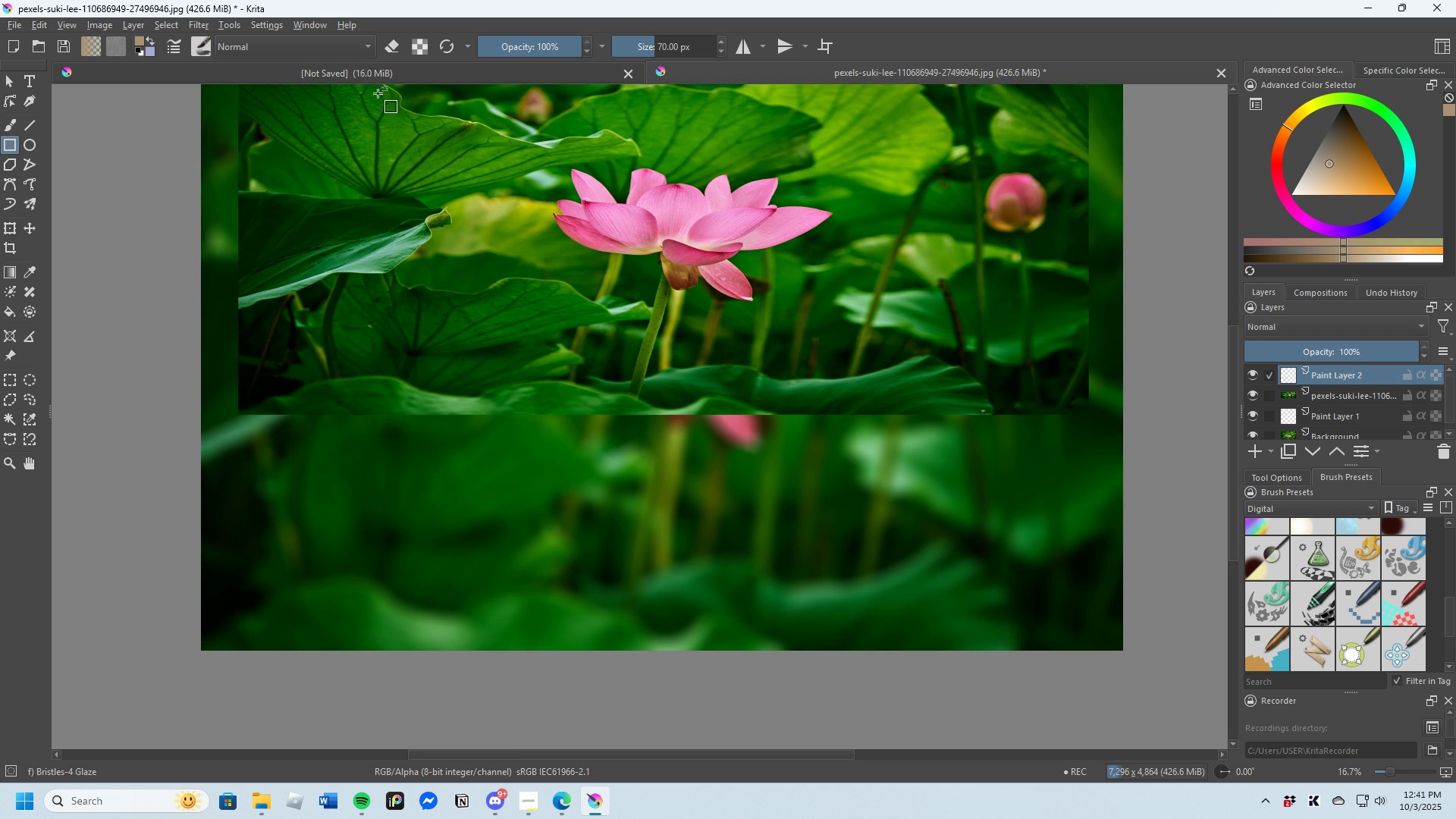 
left_click([8, 126])